 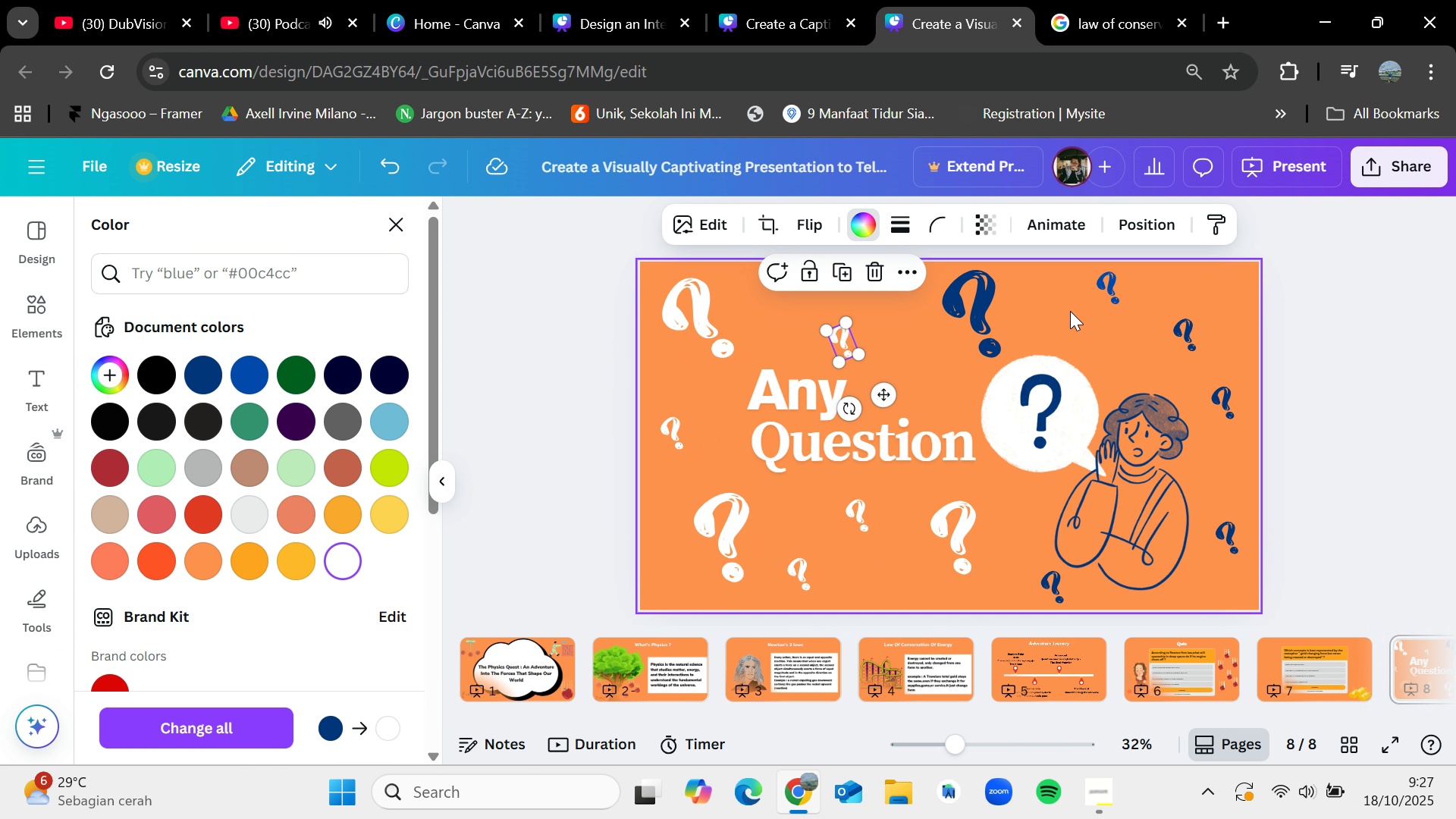 
left_click([982, 308])
 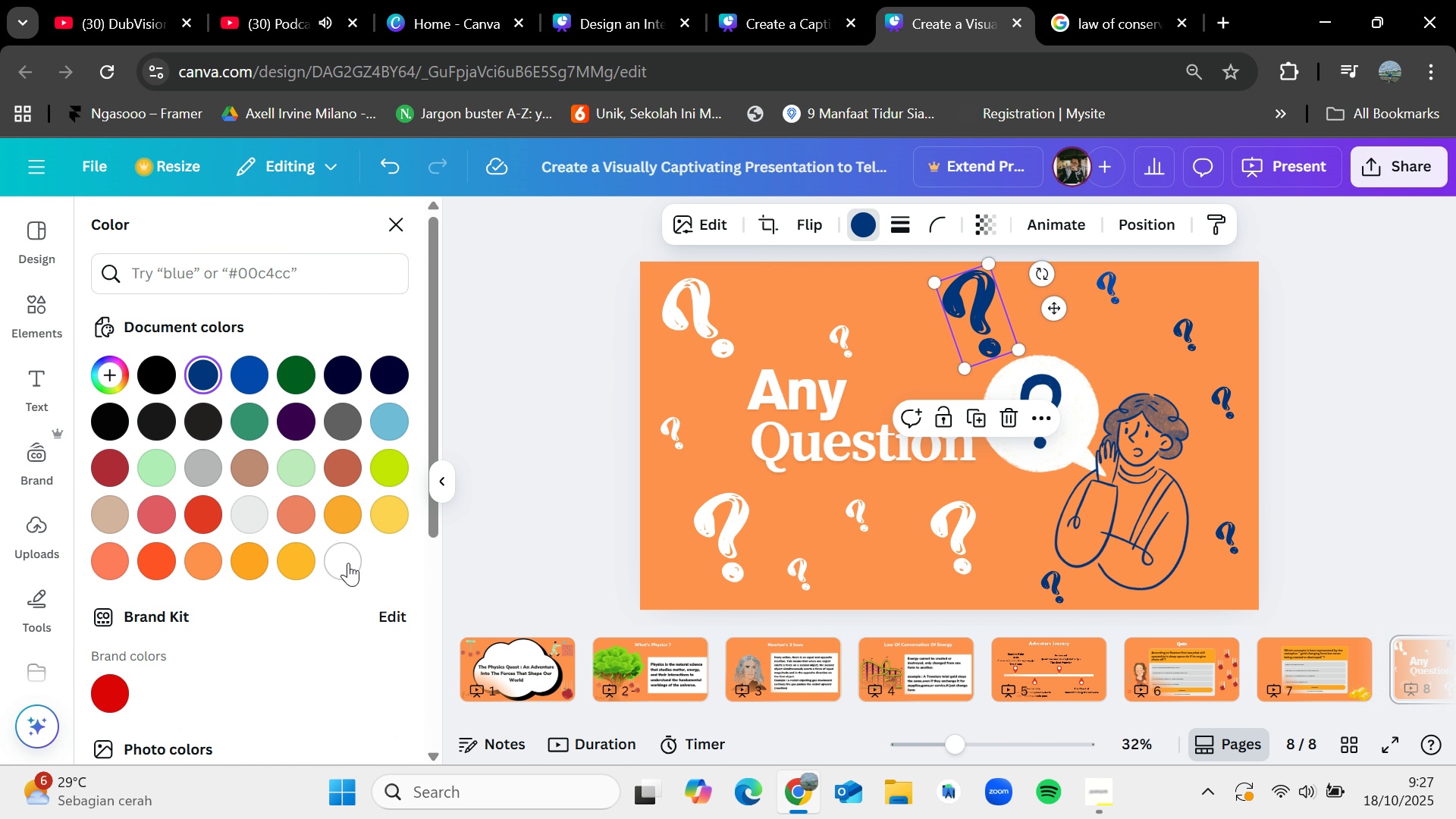 
left_click([348, 563])
 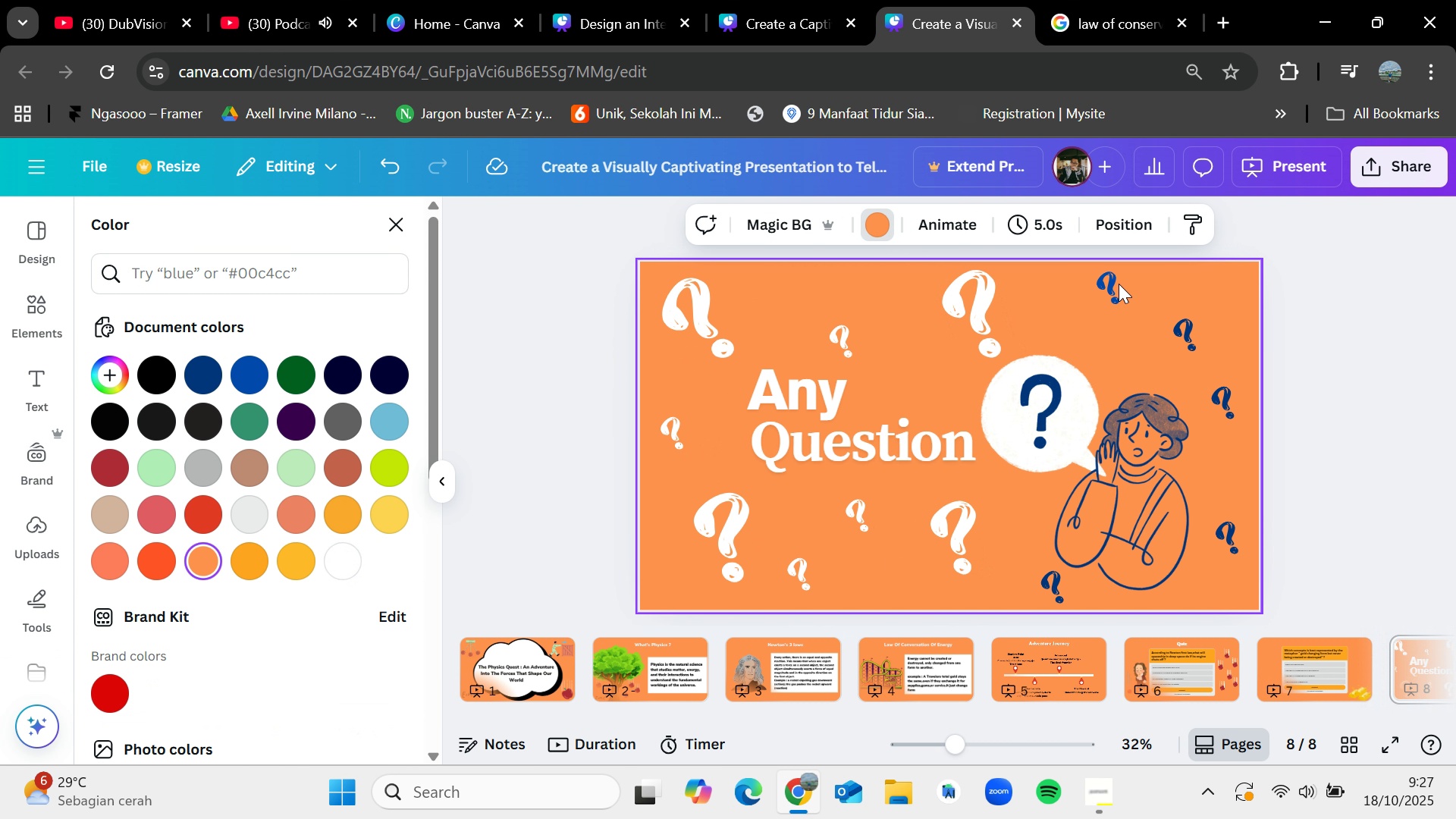 
double_click([1116, 285])
 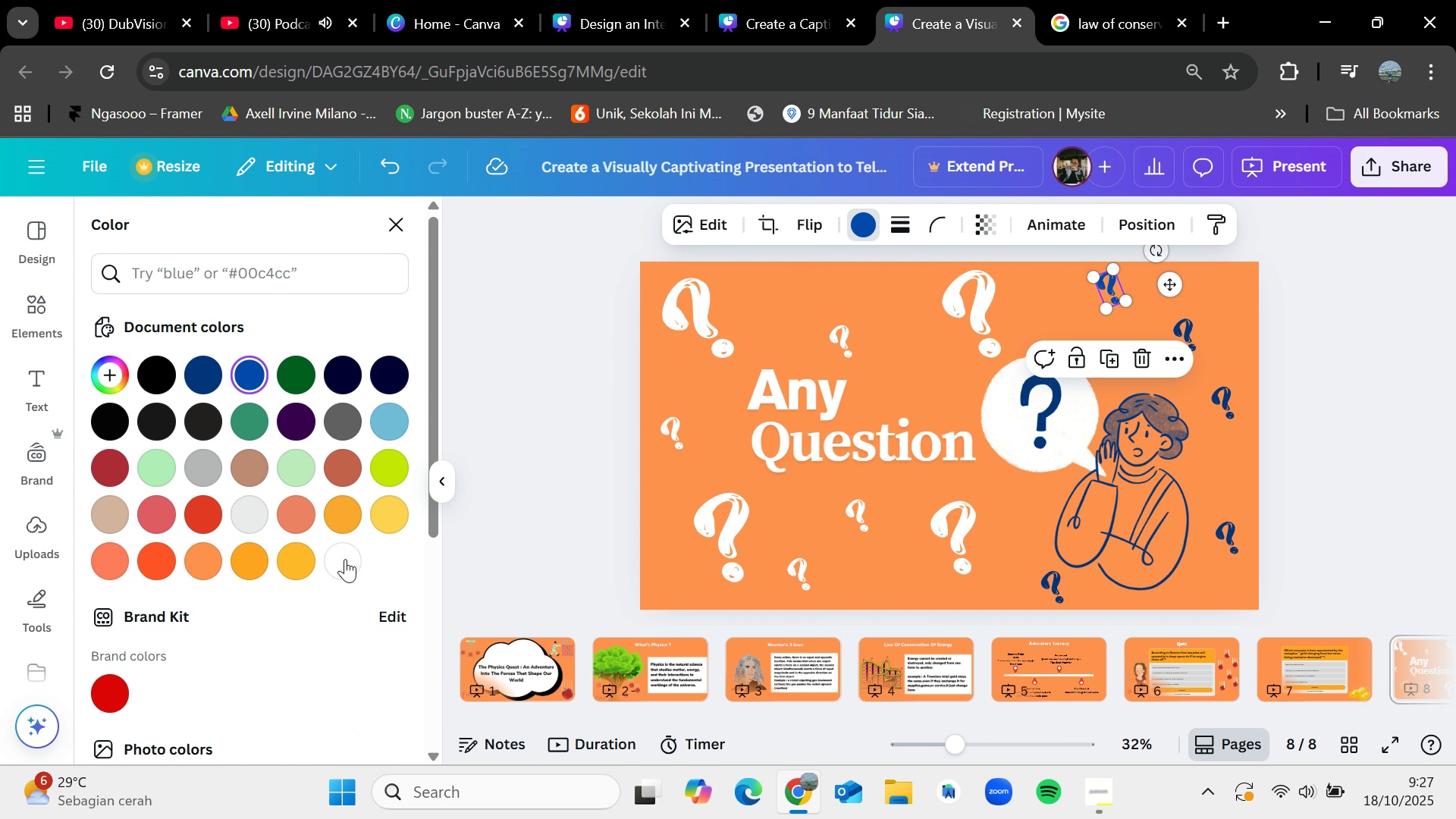 
left_click([339, 557])
 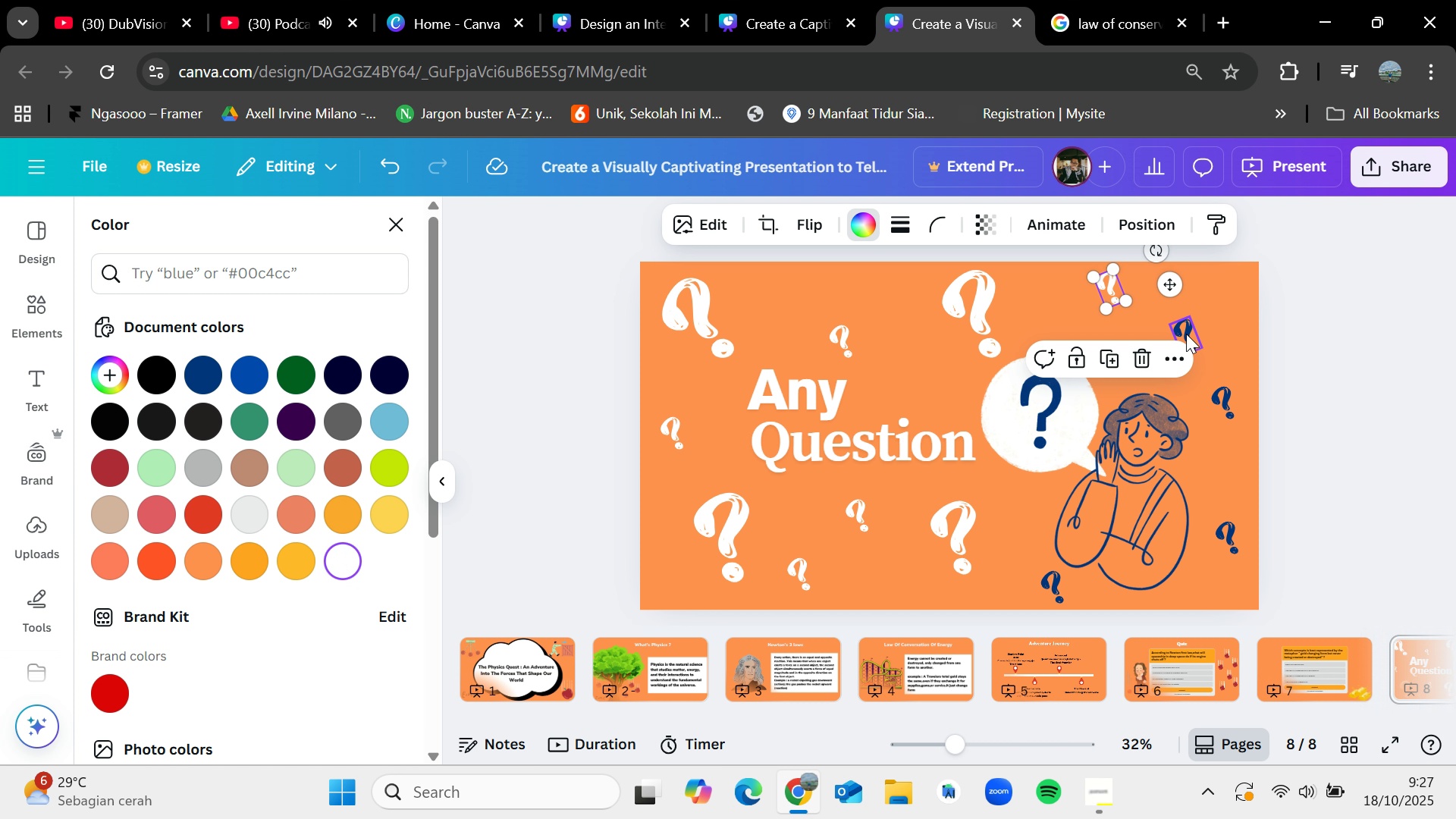 
left_click([1186, 334])
 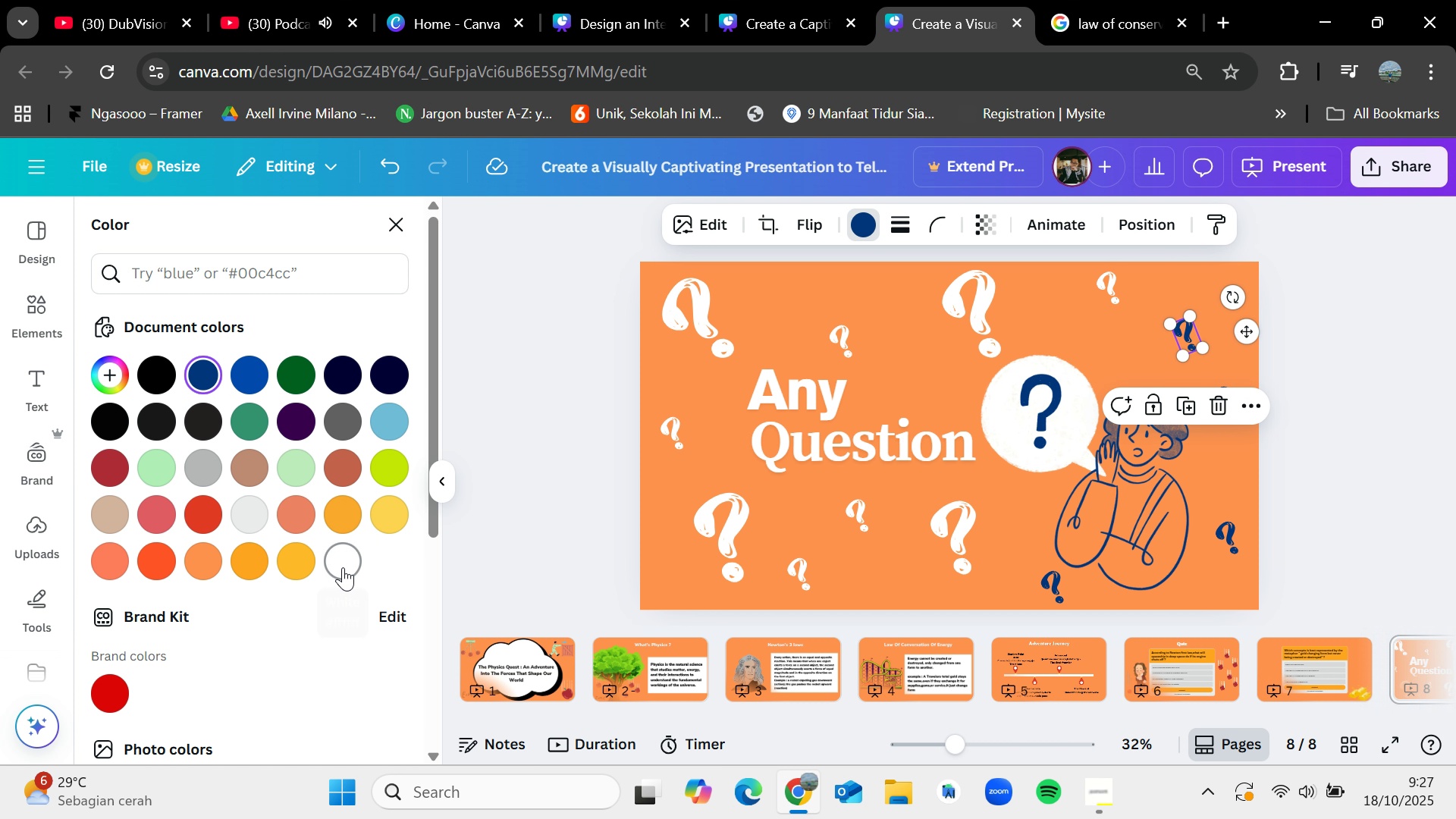 
left_click([343, 567])
 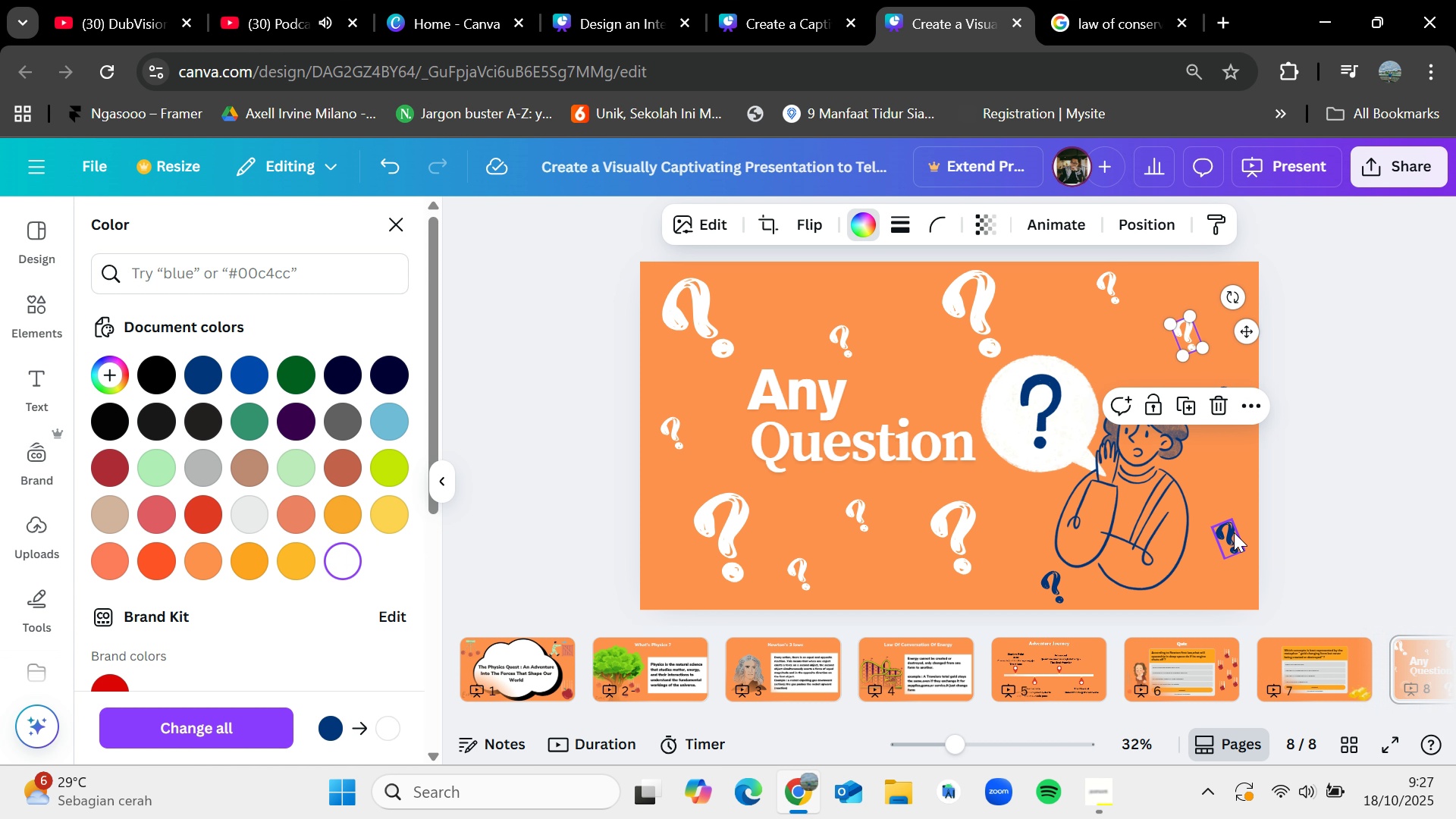 
left_click([1234, 532])
 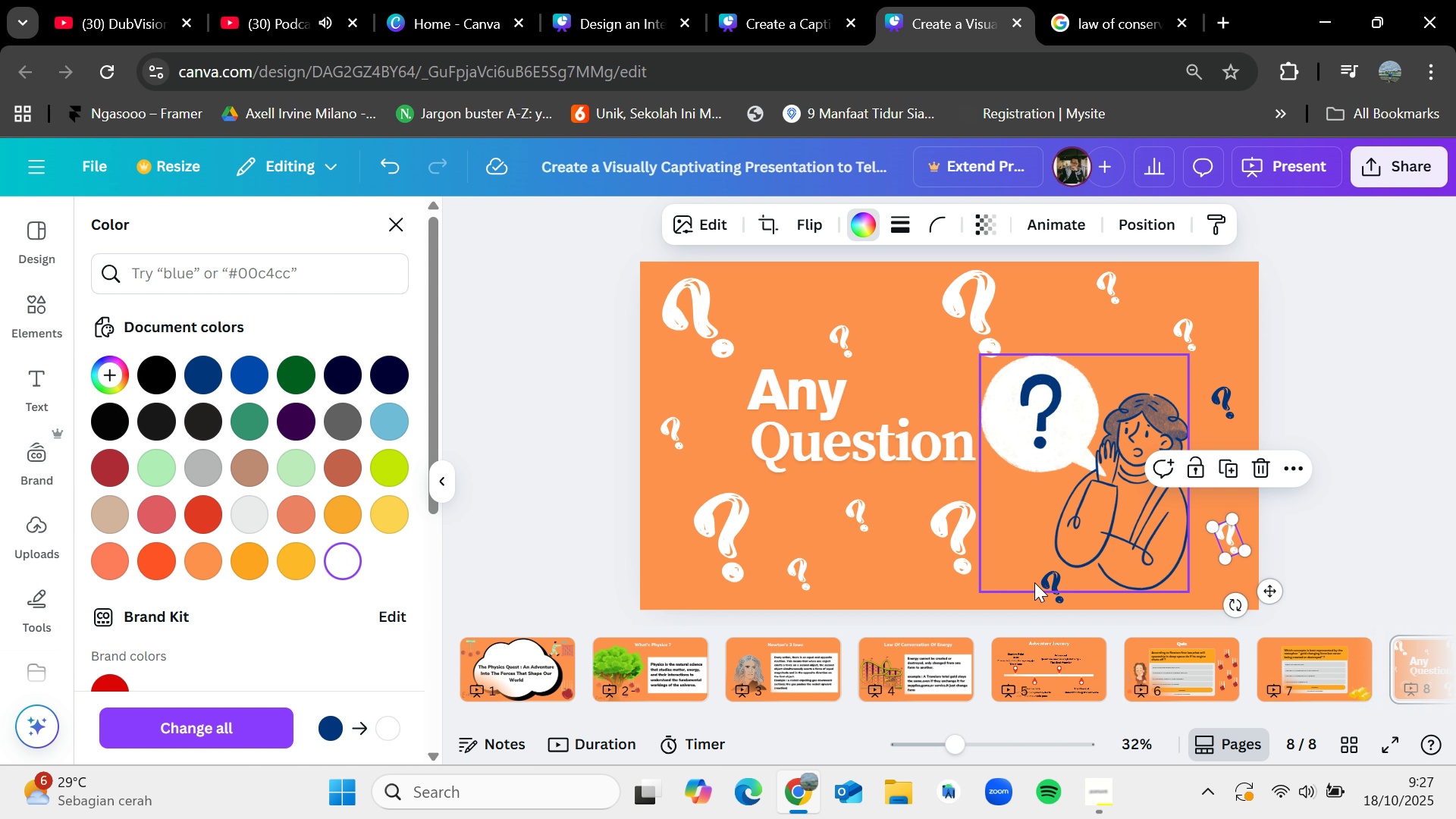 
left_click([1054, 589])
 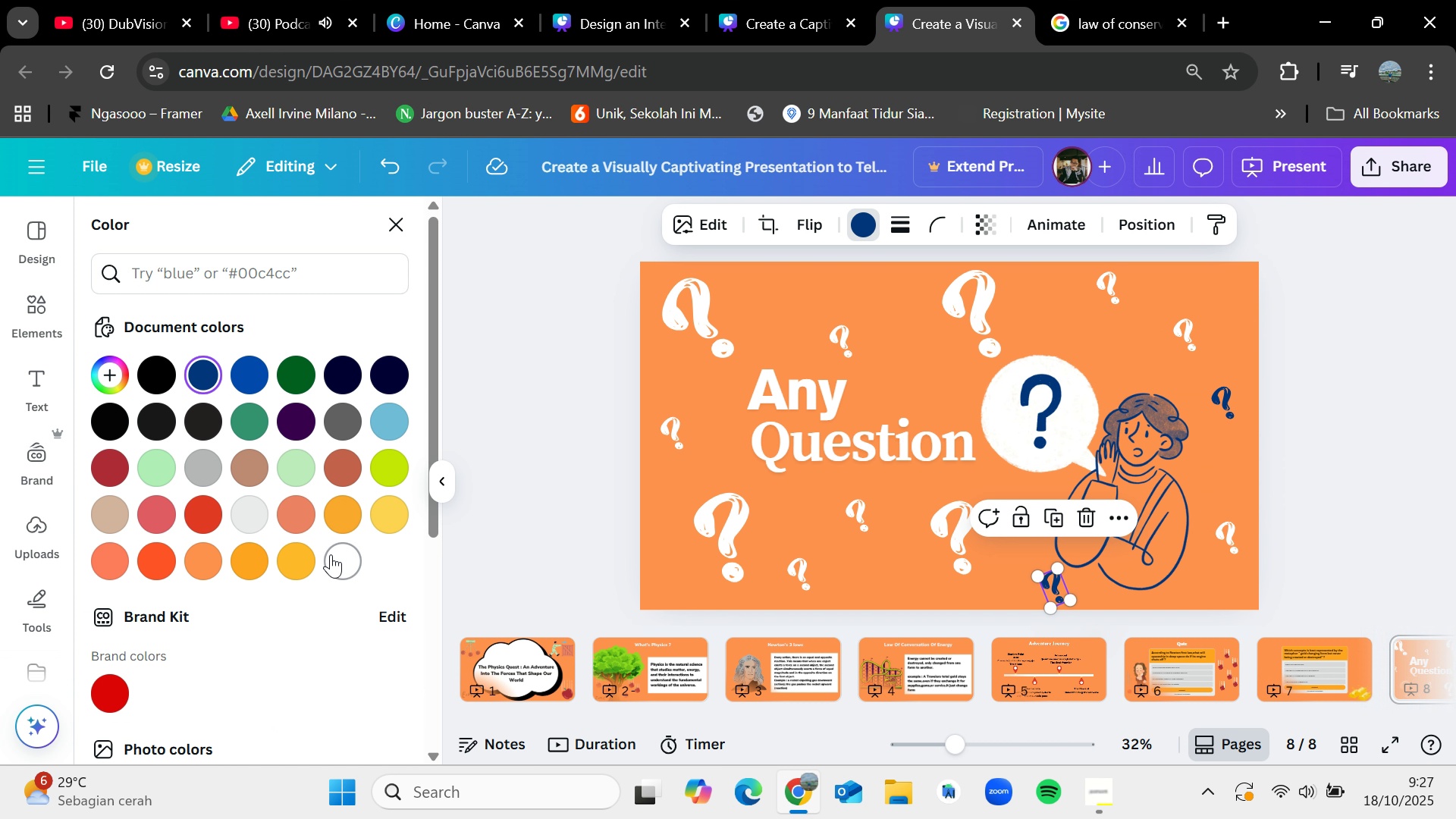 
left_click([331, 554])
 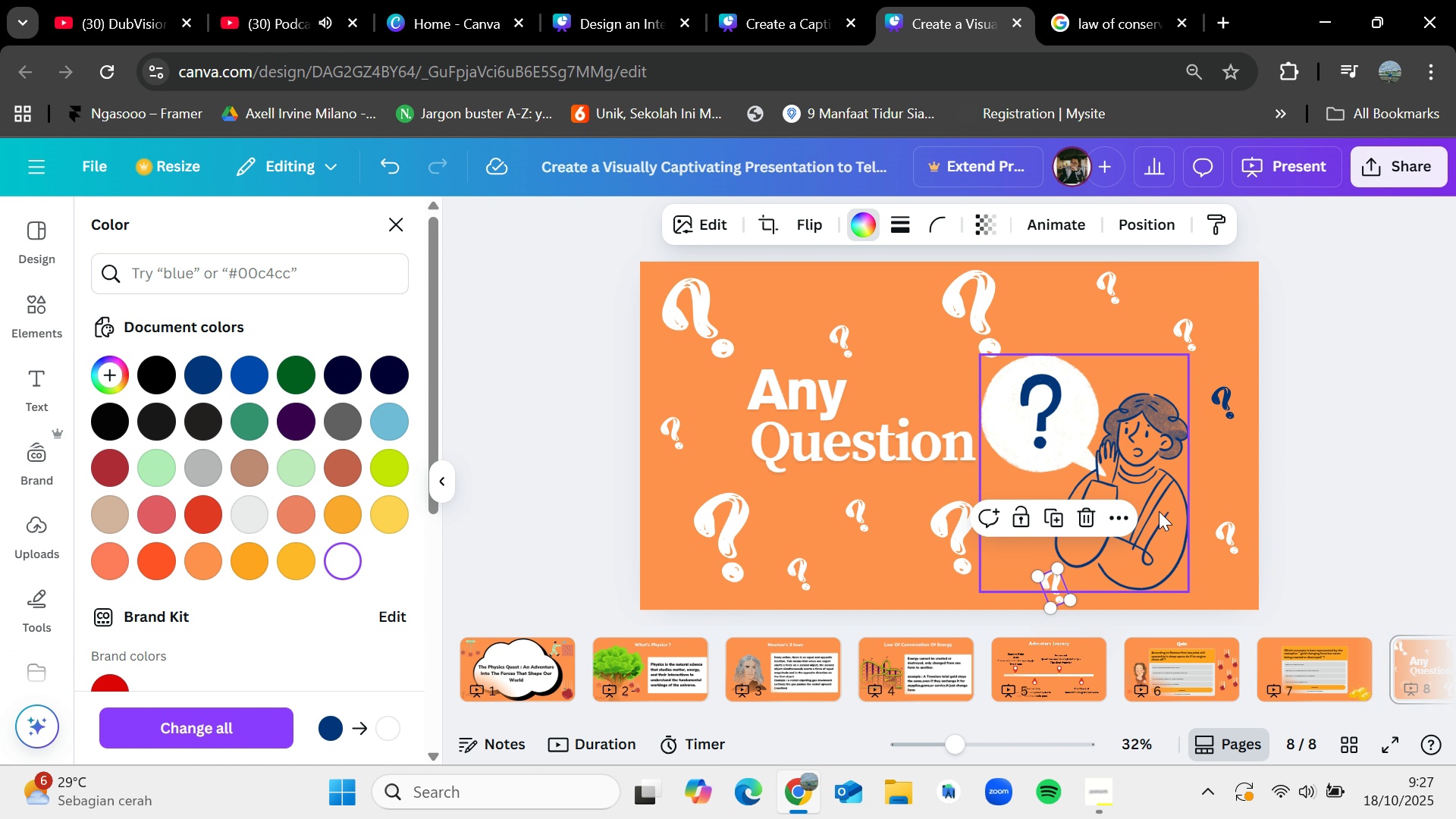 
left_click([1159, 511])
 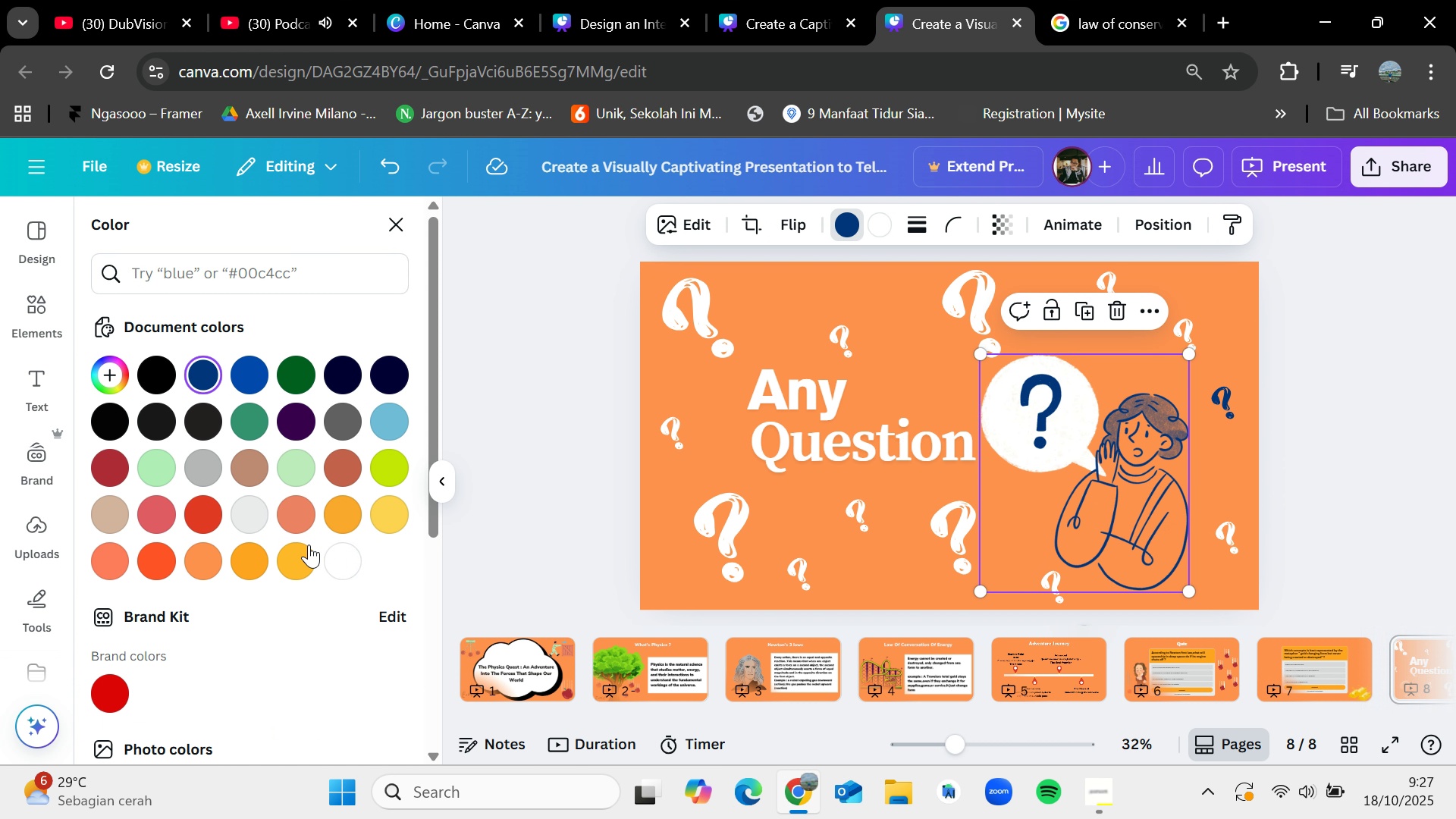 
left_click([354, 563])
 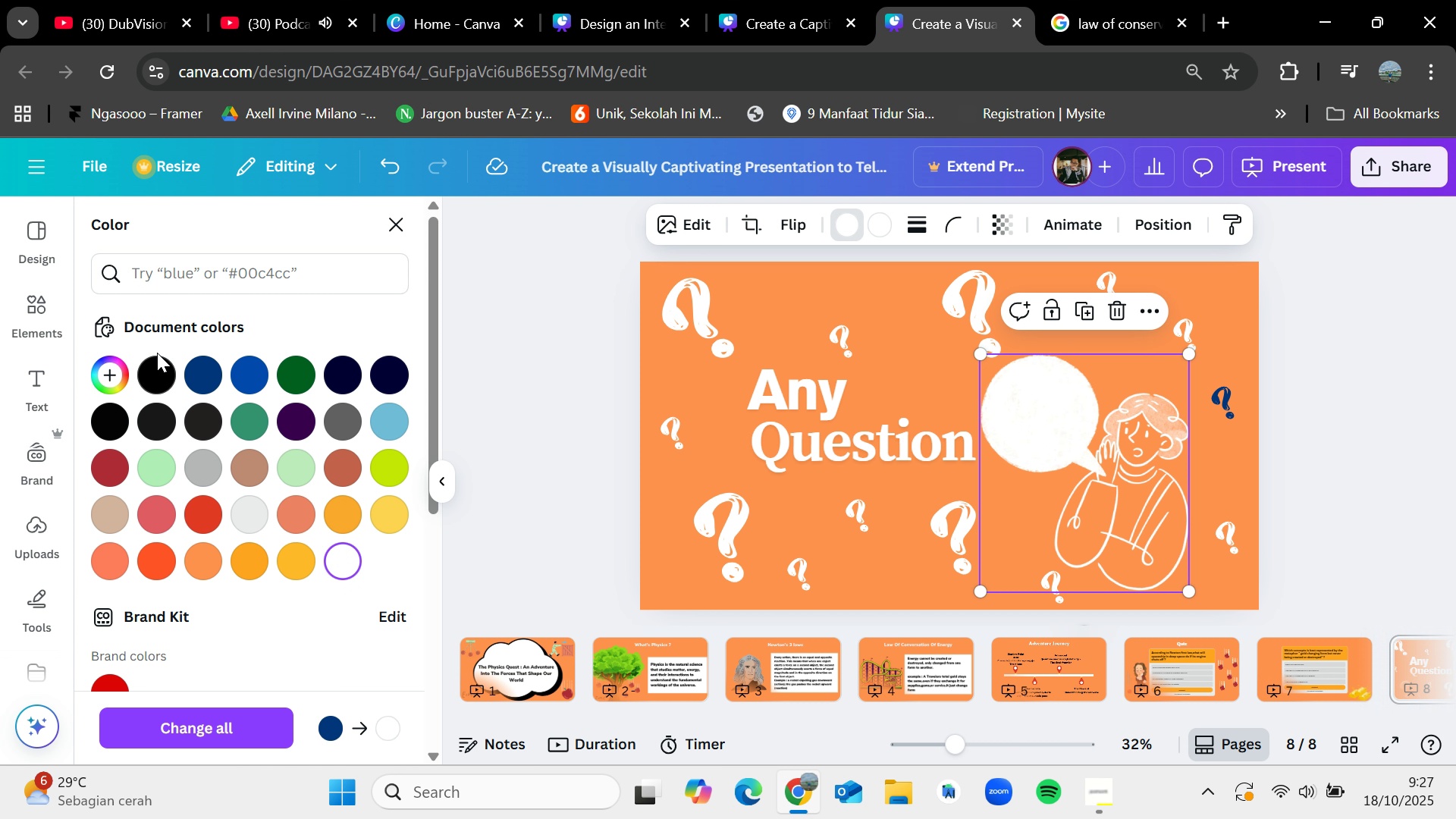 
left_click([154, 362])
 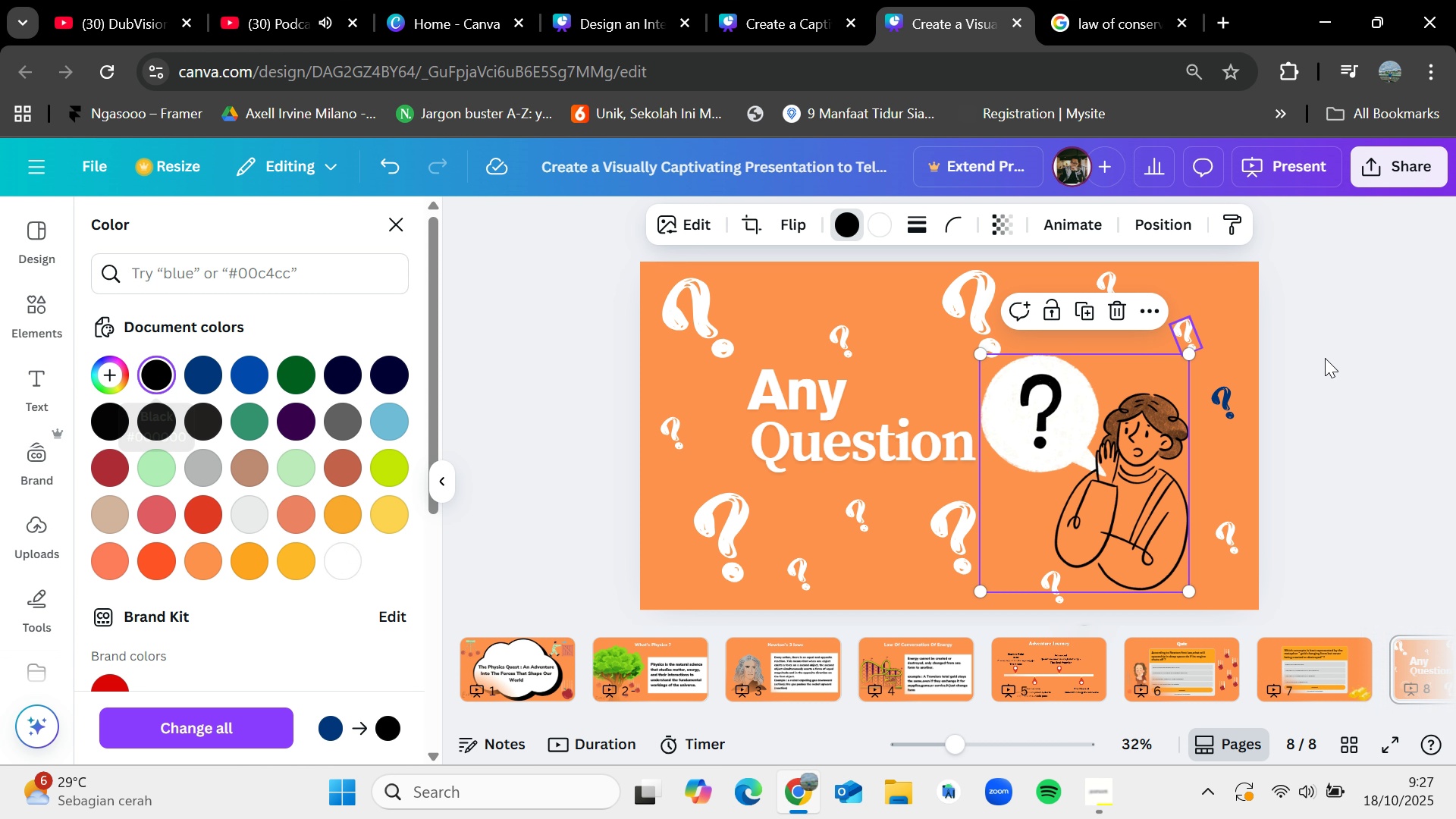 
left_click([1334, 359])
 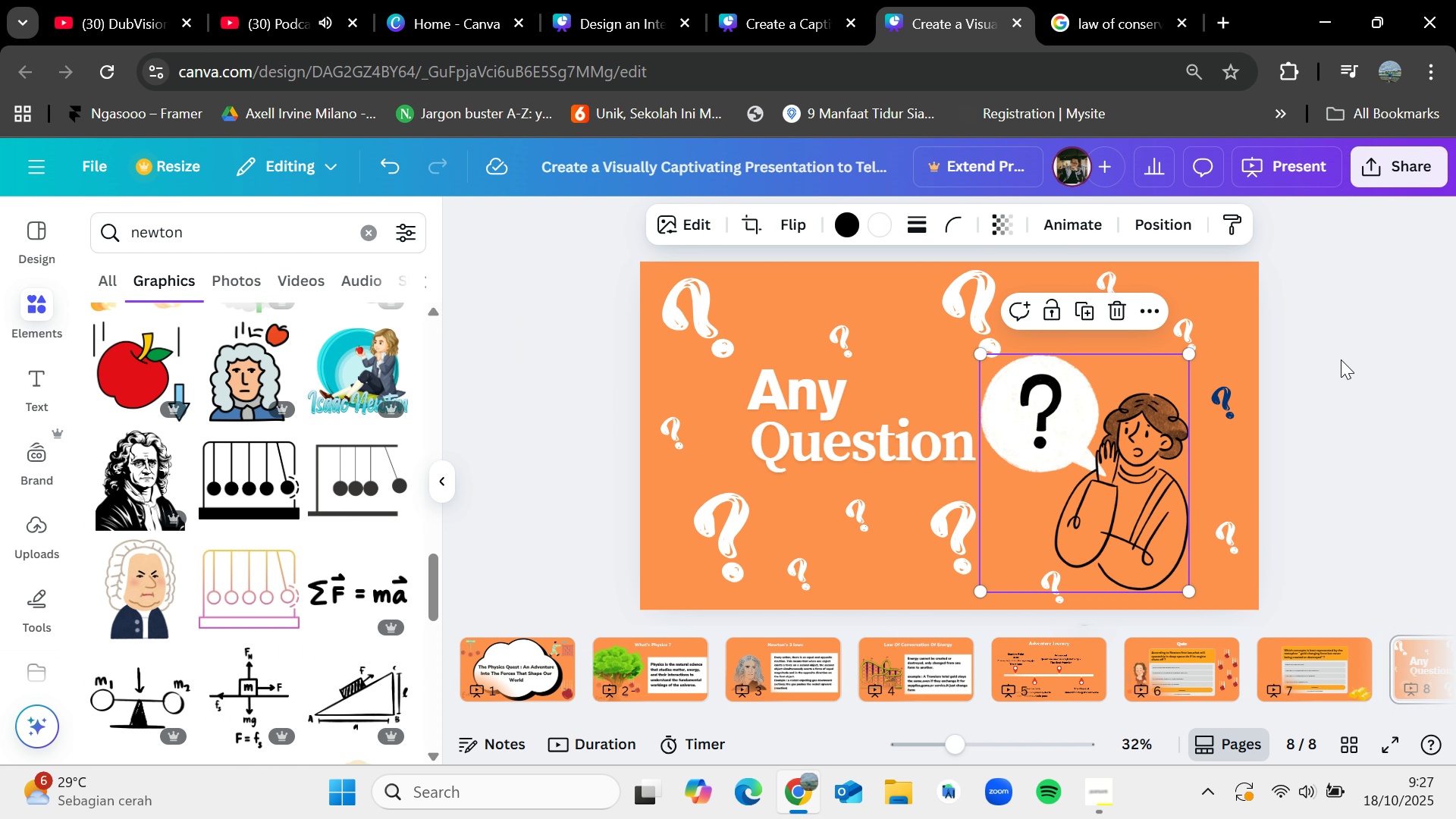 
left_click([1341, 359])
 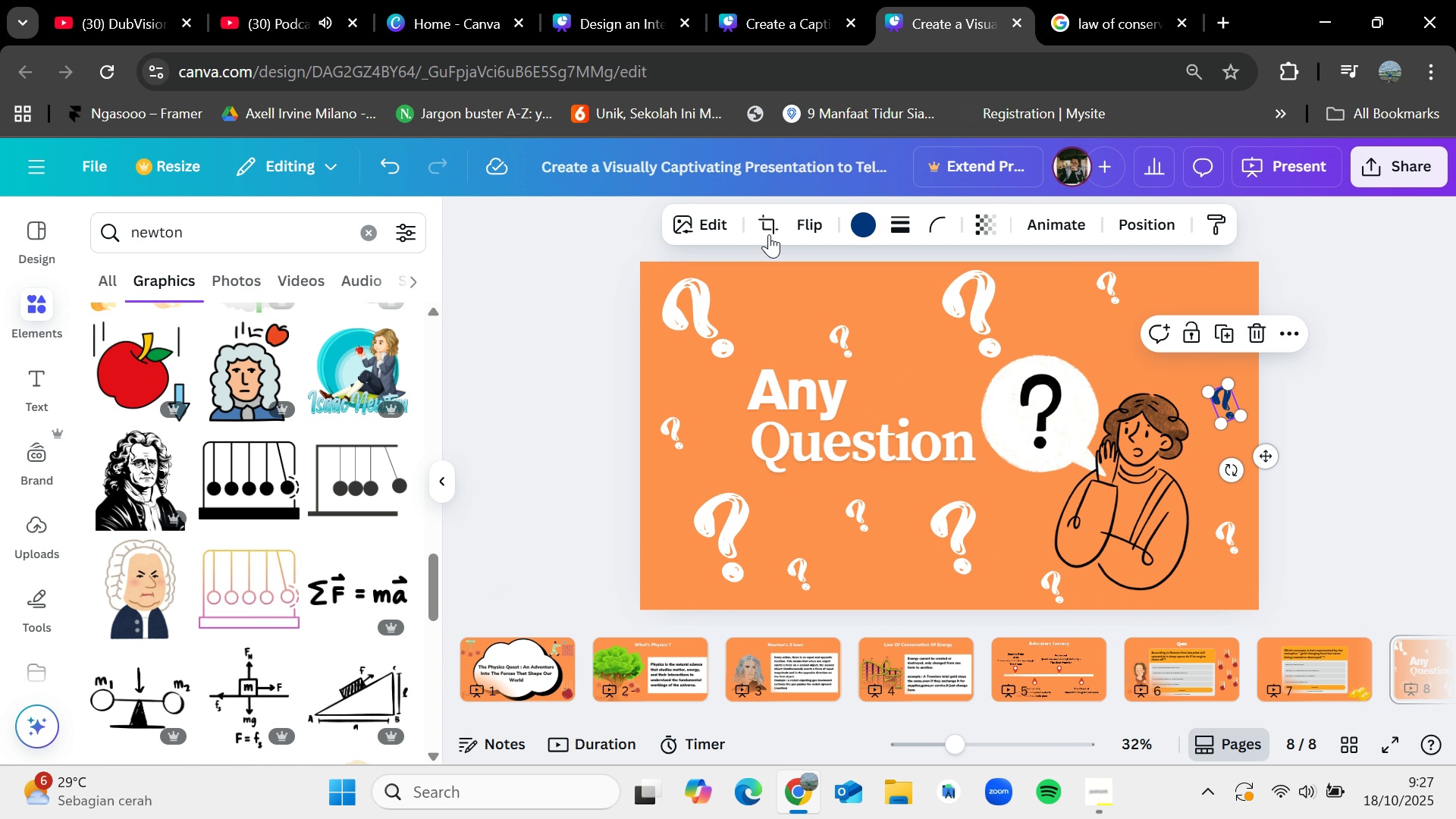 
left_click([851, 226])
 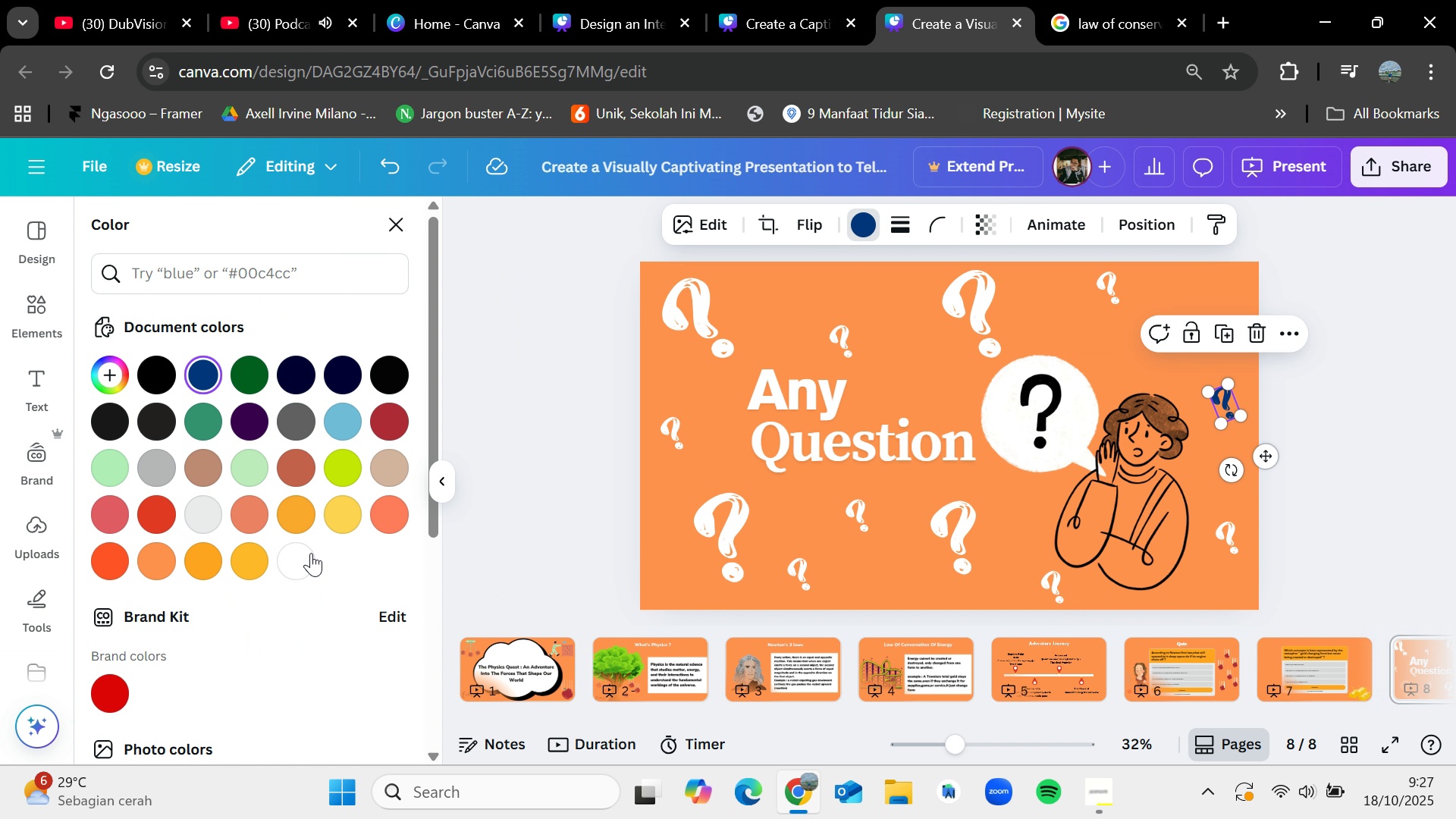 
left_click([309, 554])
 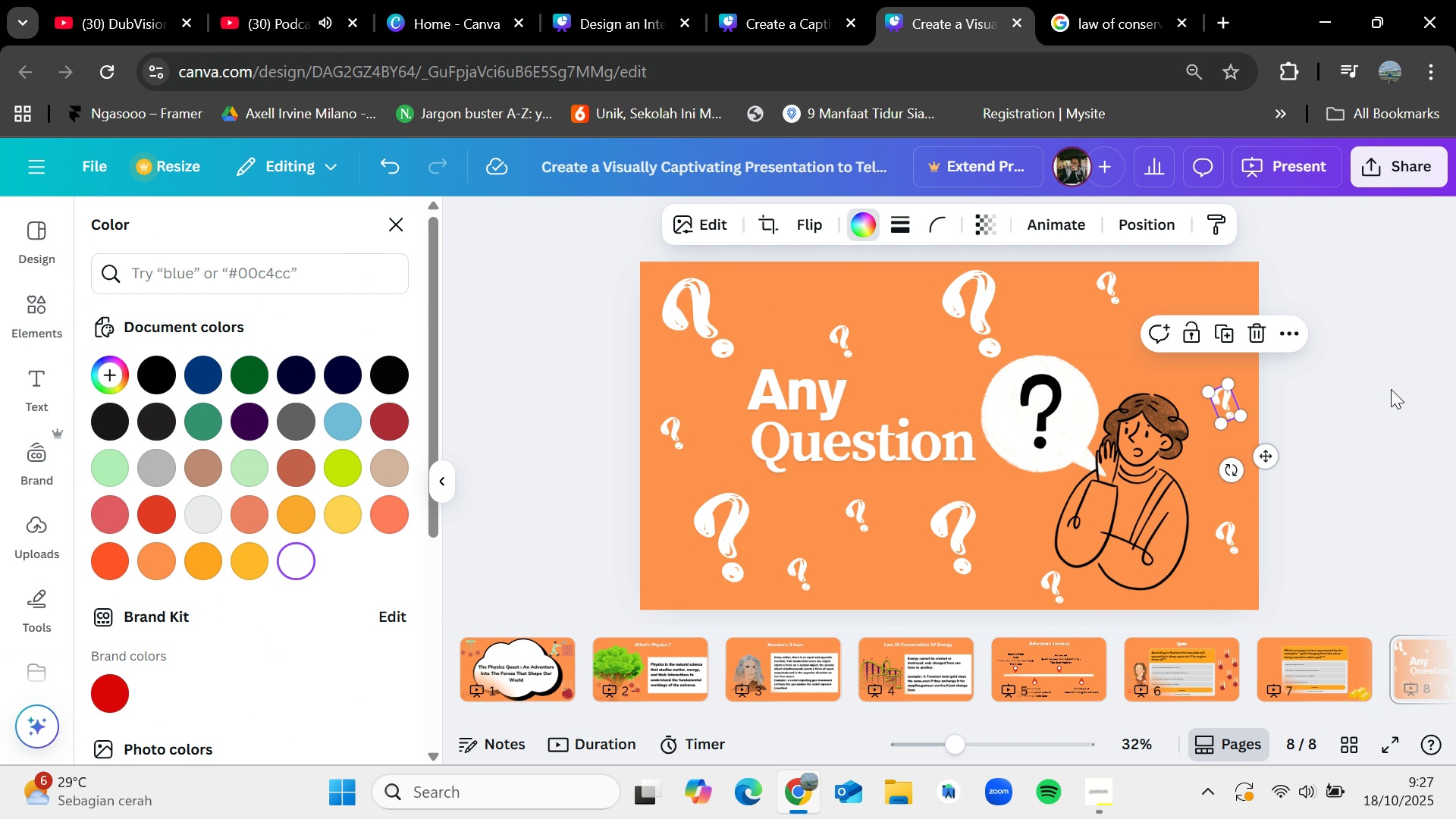 
left_click([1381, 403])
 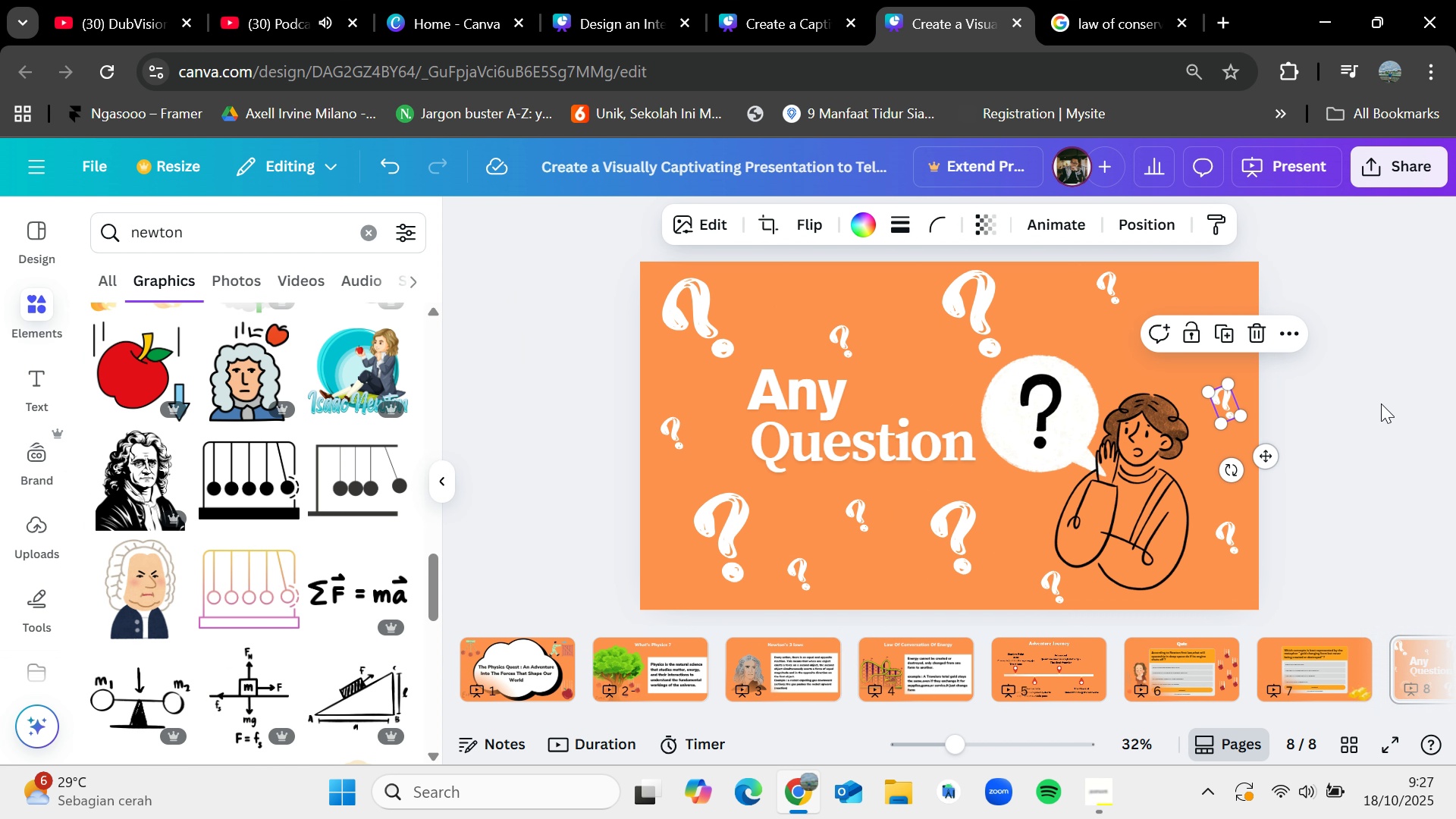 
left_click([1381, 403])
 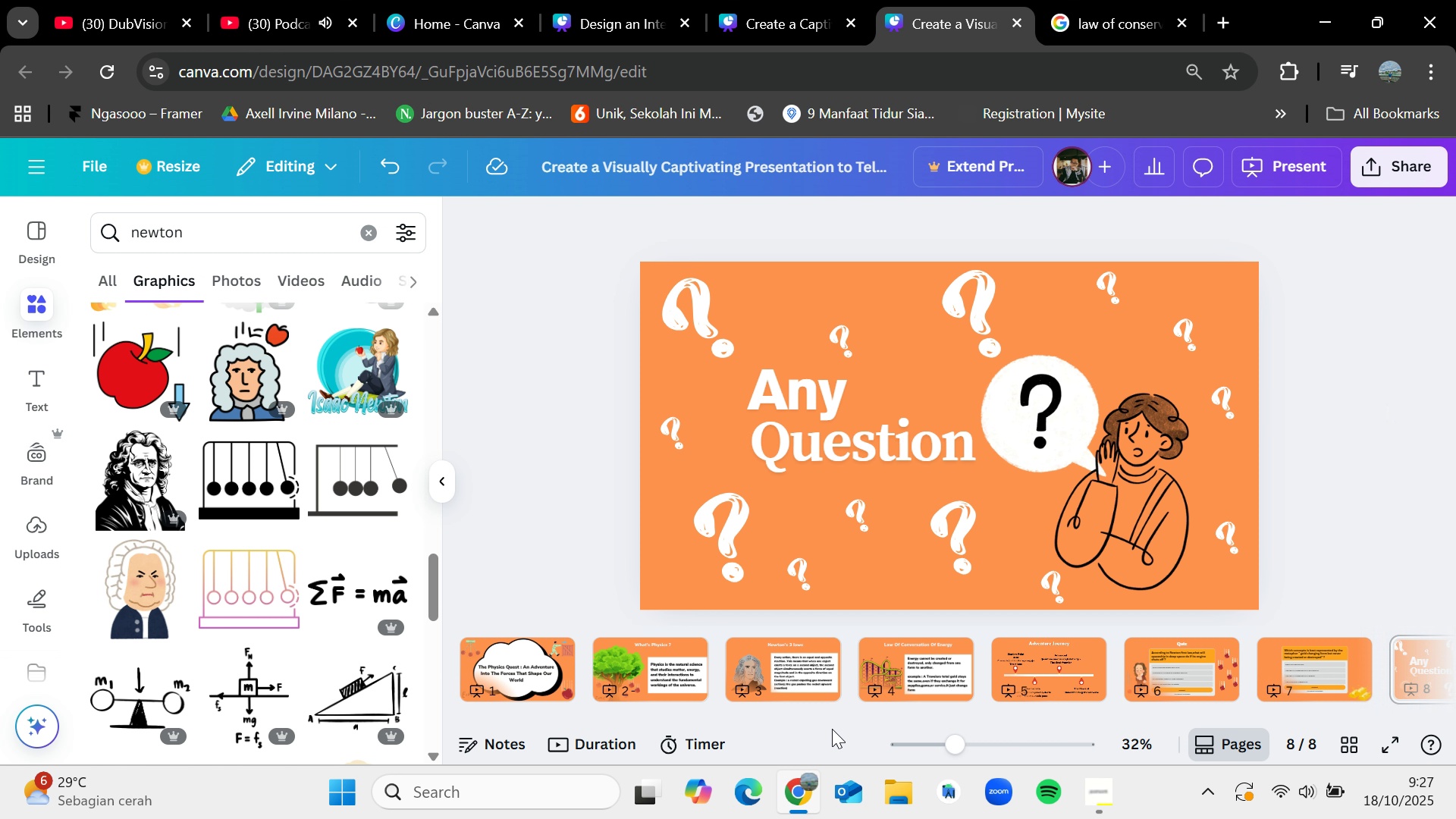 
wait(7.55)
 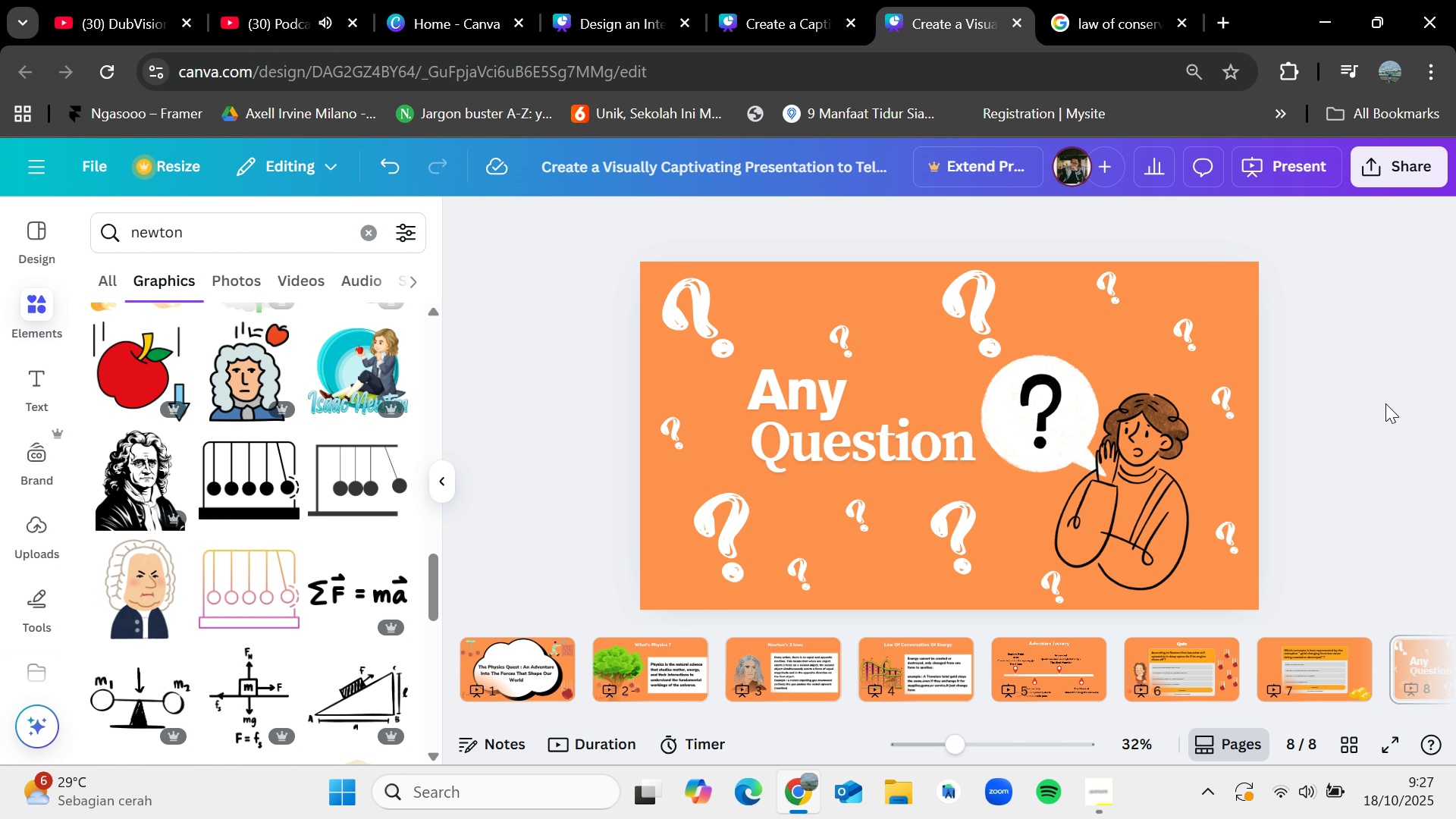 
left_click([1382, 678])
 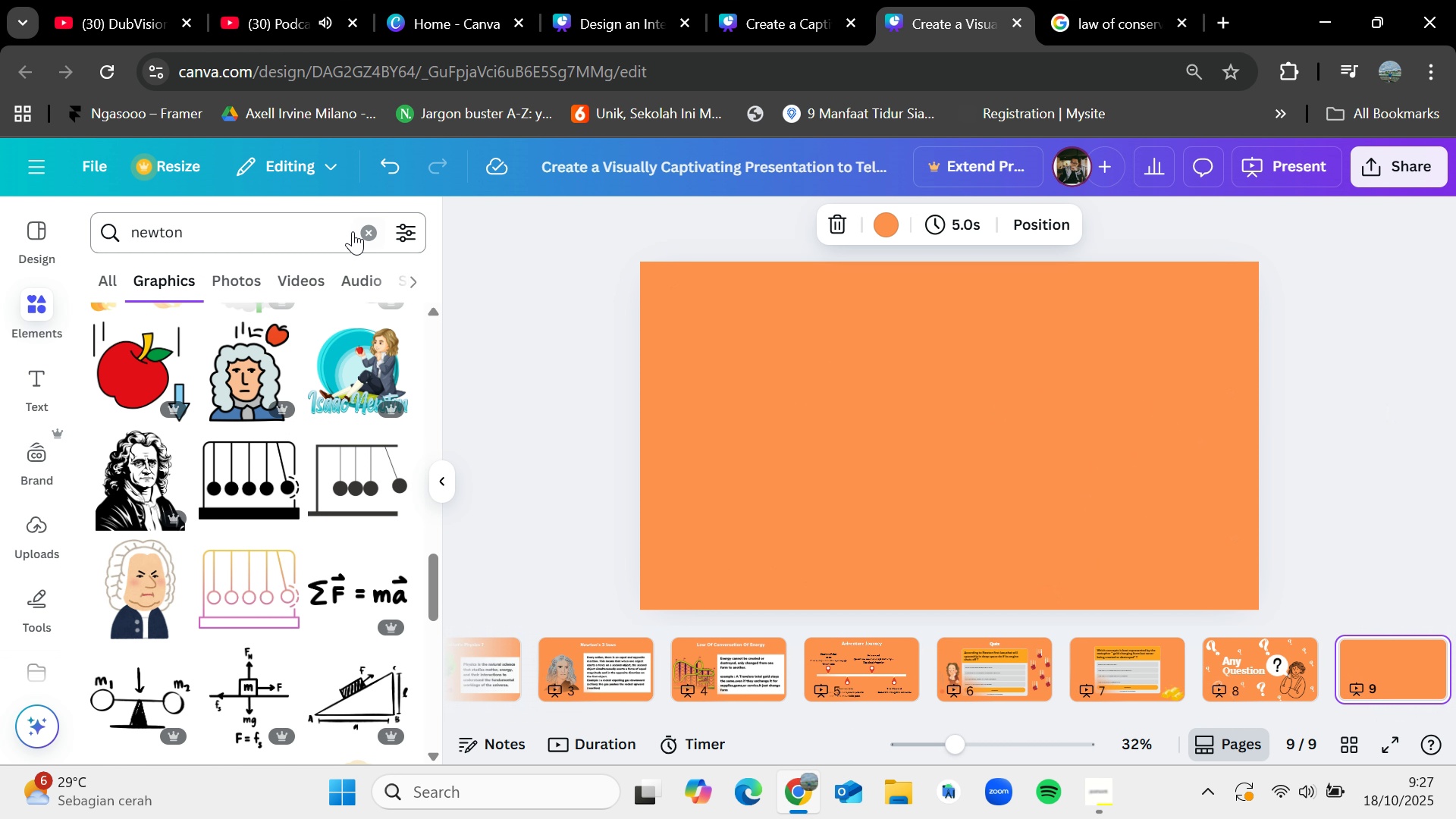 
left_click([360, 234])
 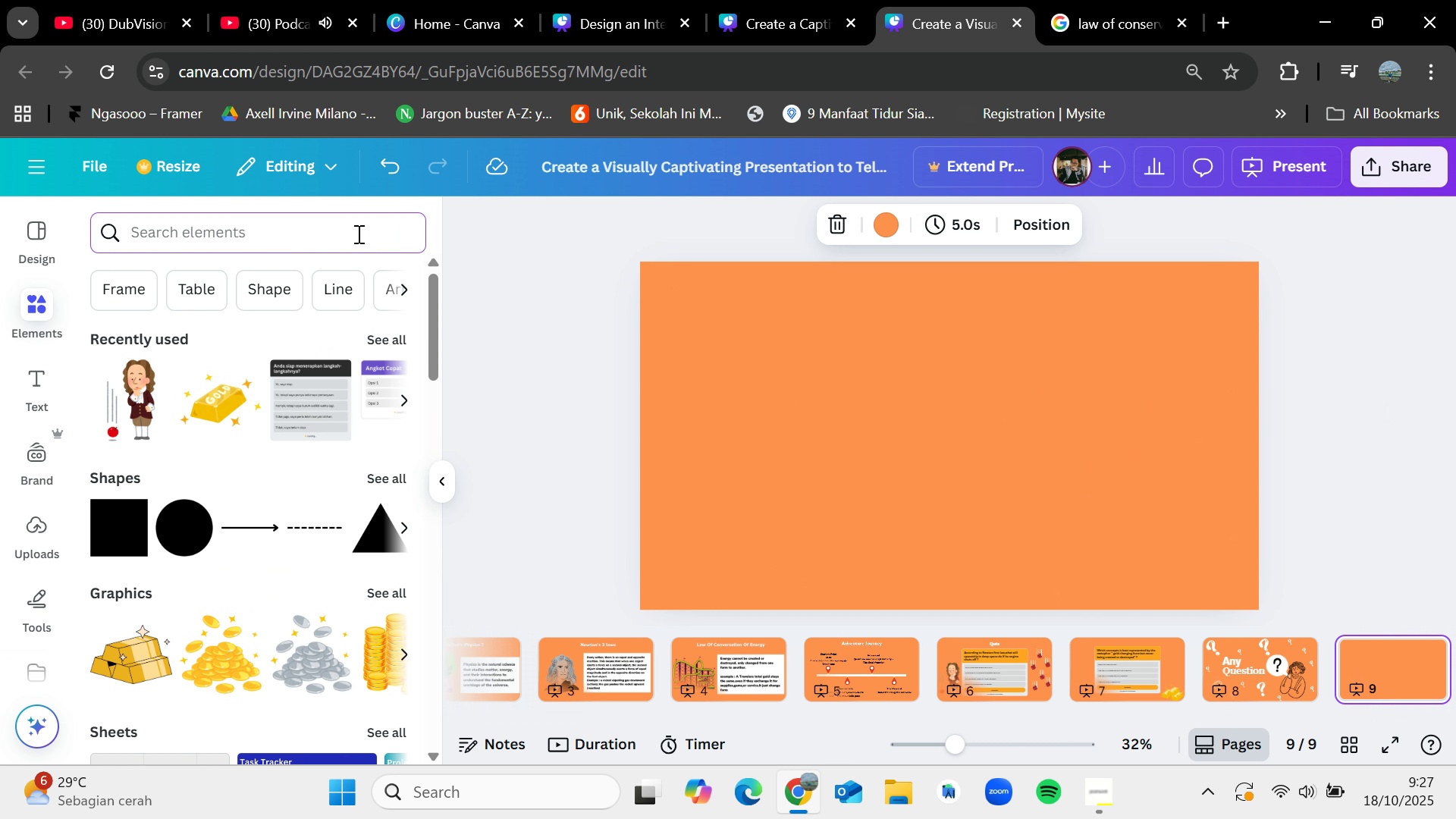 
type(than)
 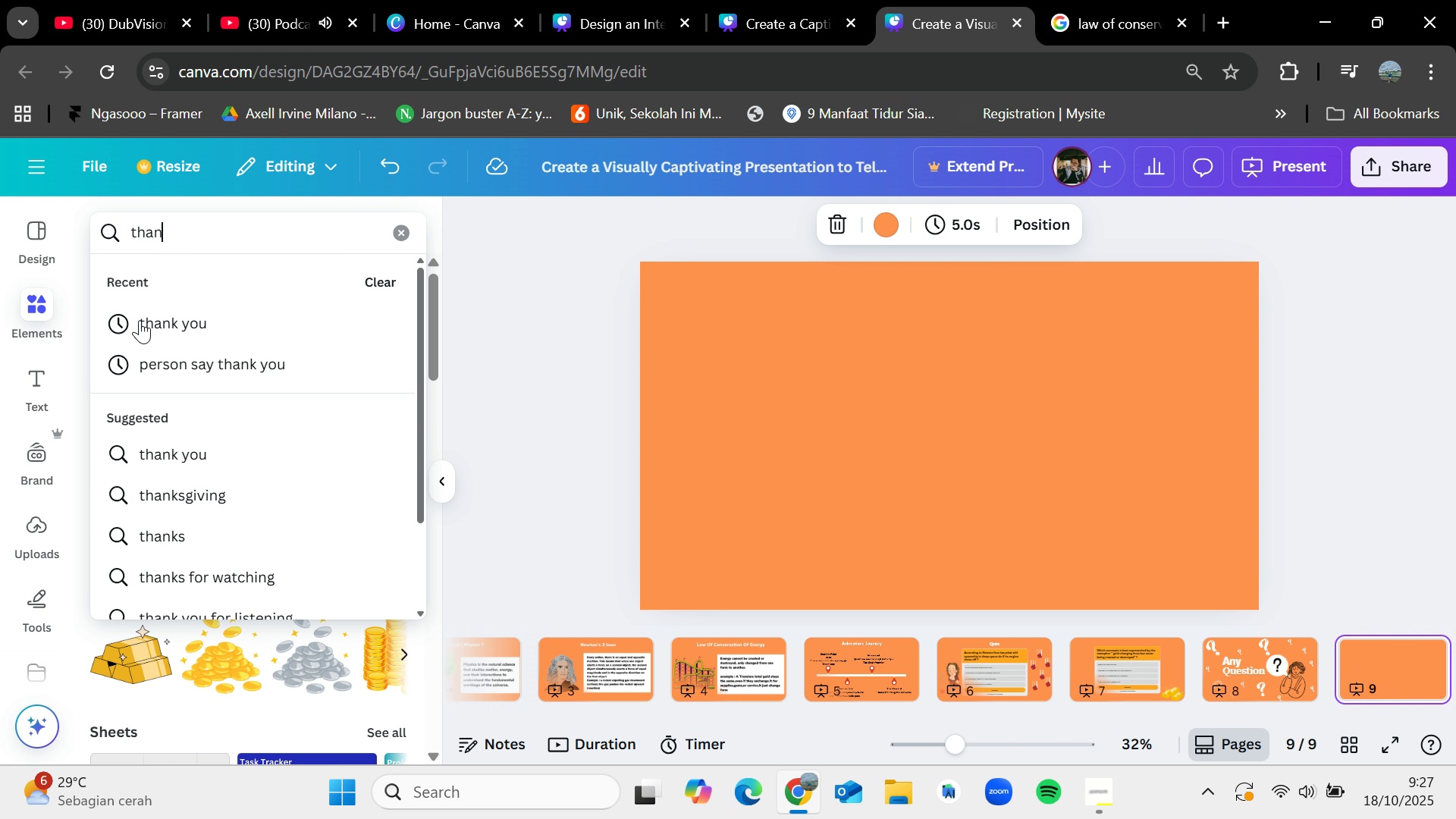 
left_click([135, 326])